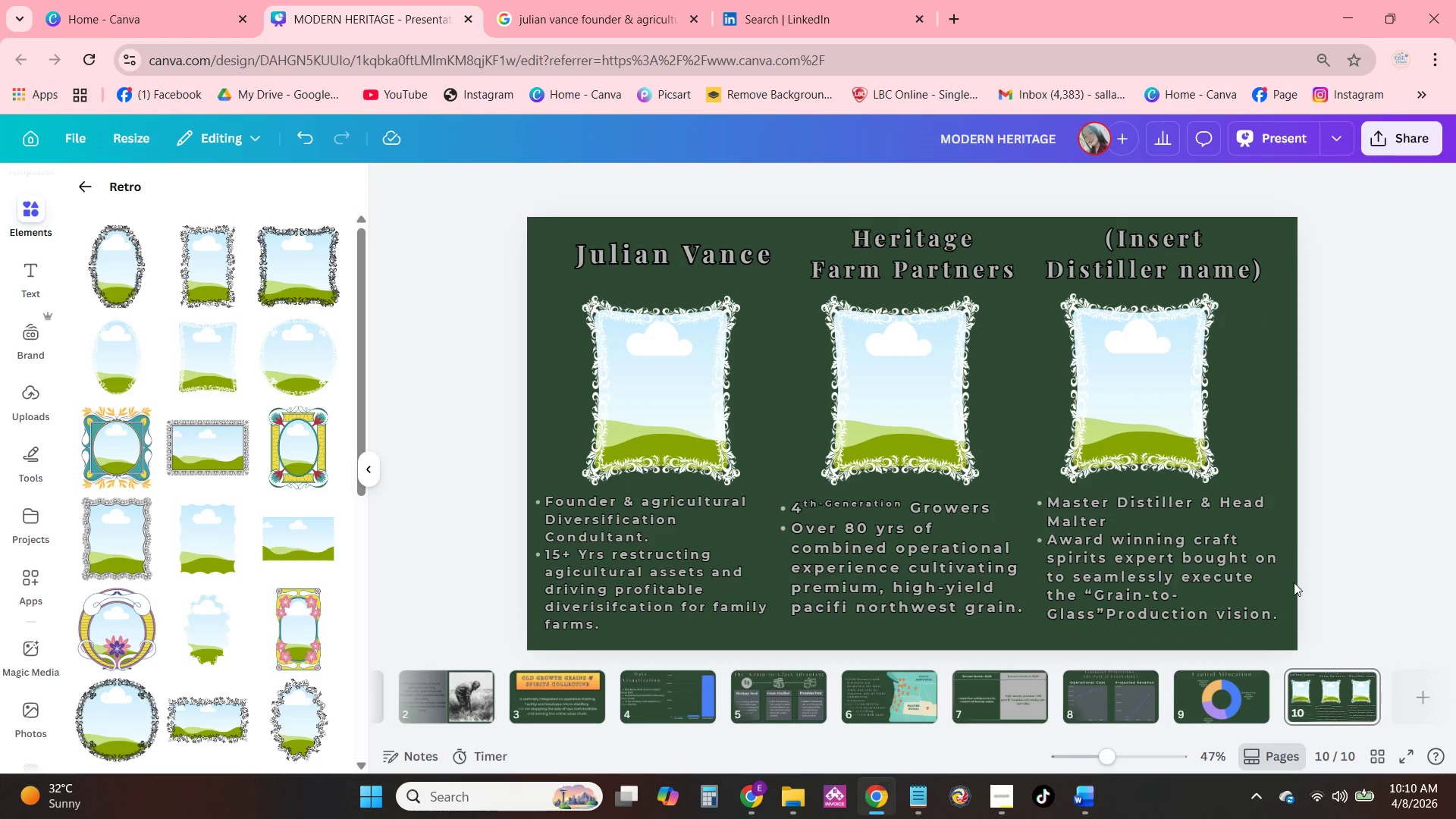 
left_click_drag(start_coordinate=[1222, 565], to_coordinate=[1225, 565])
 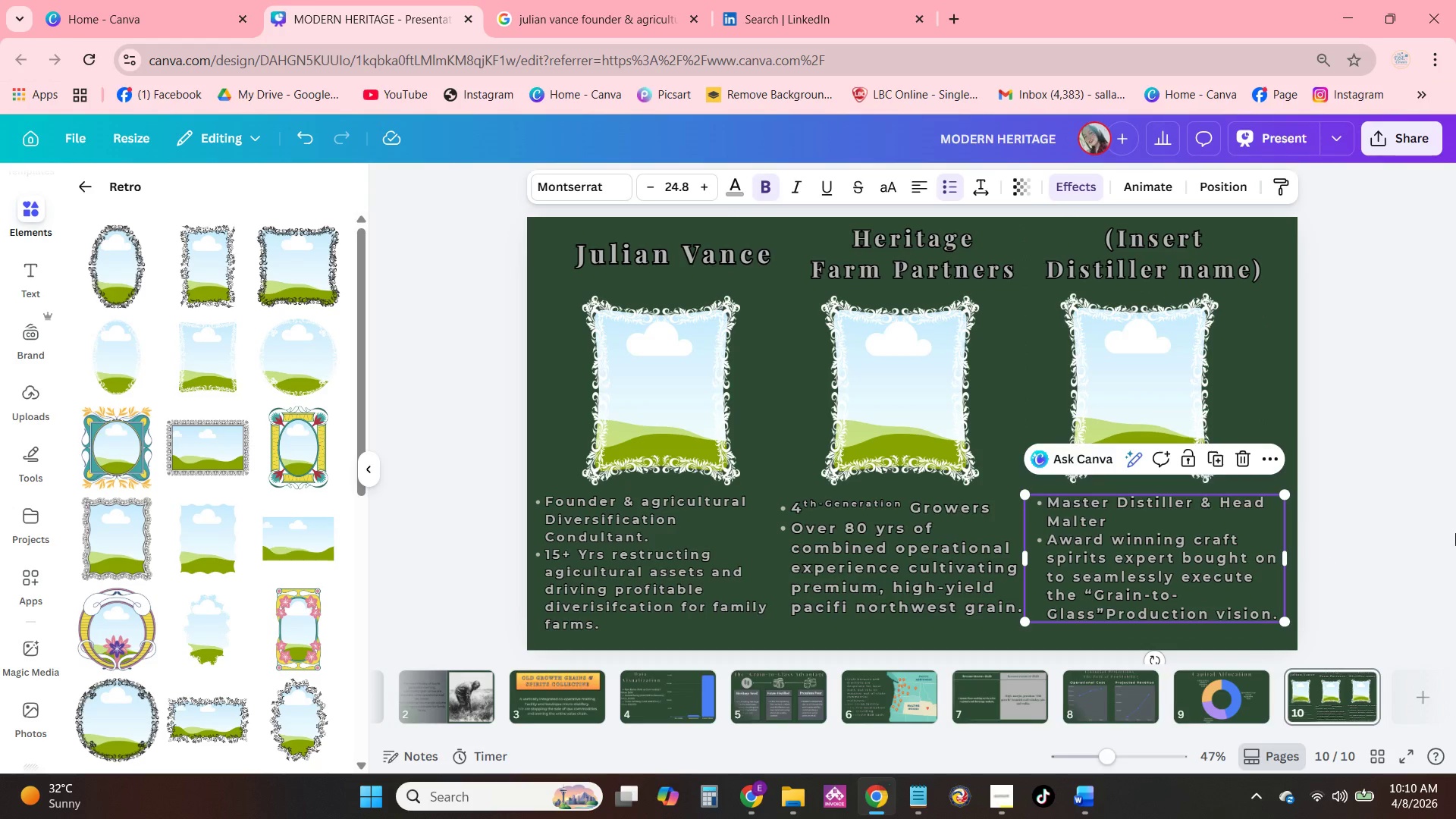 
left_click([1455, 532])
 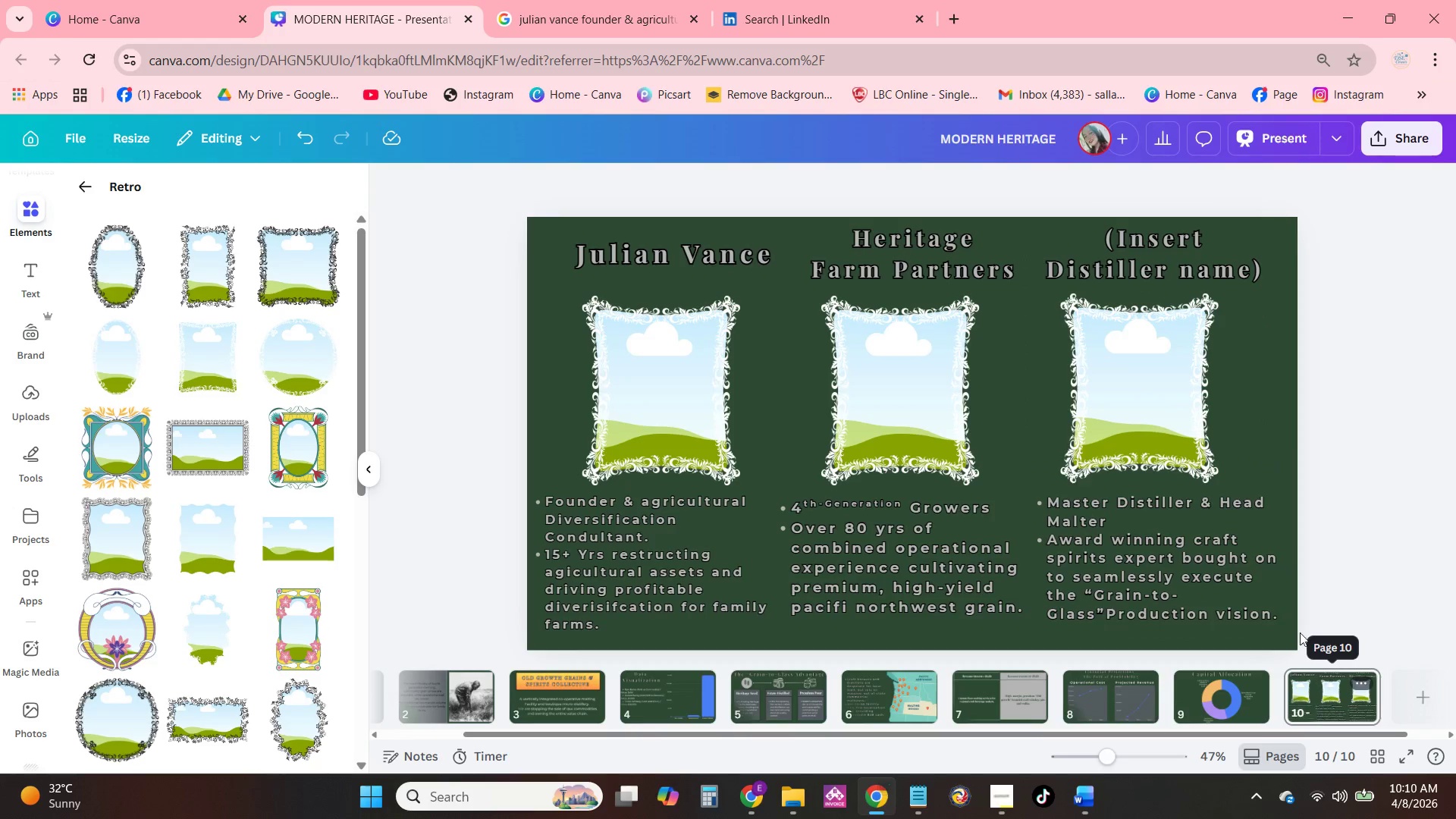 
left_click_drag(start_coordinate=[1157, 733], to_coordinate=[1401, 729])
 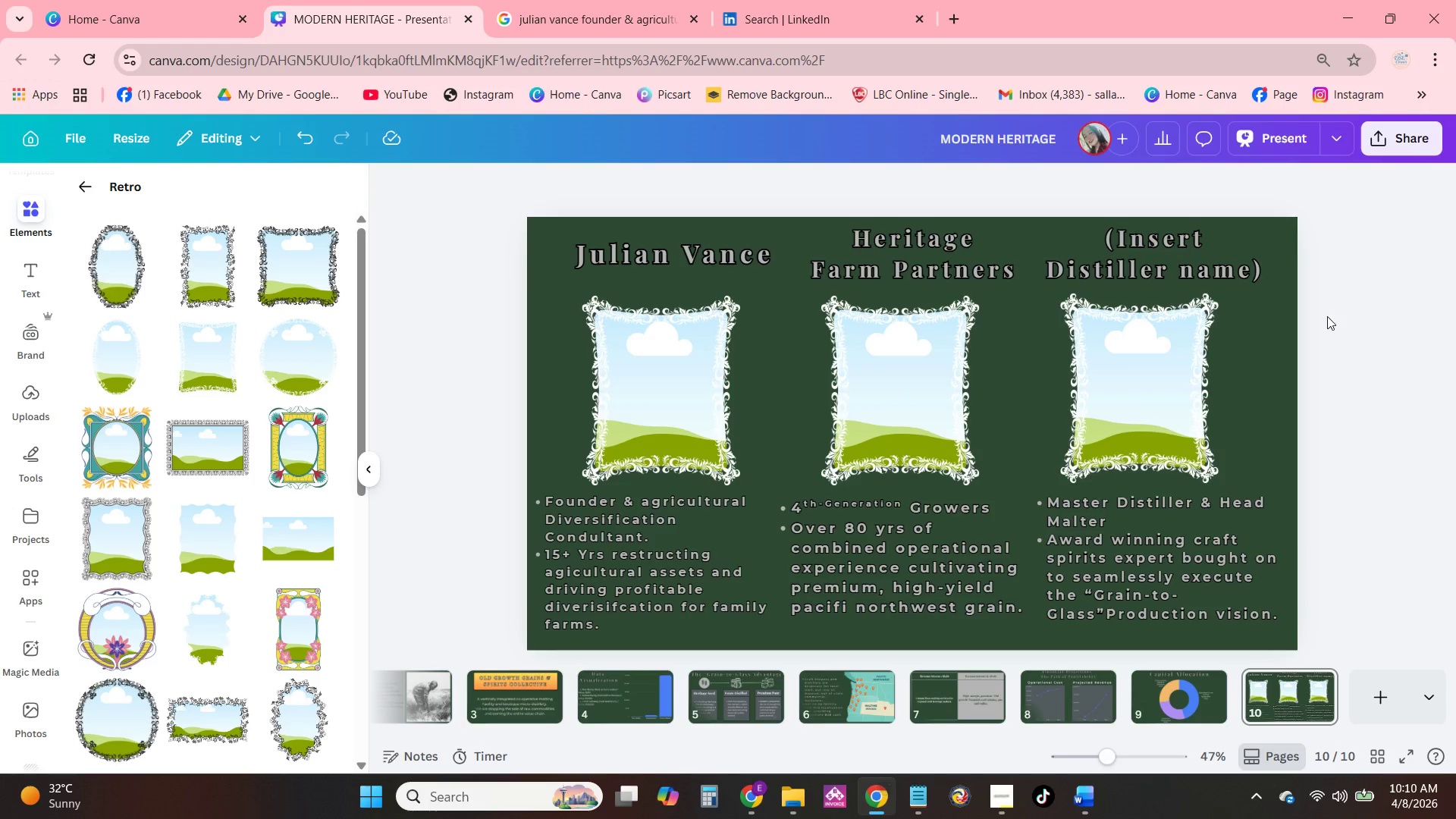 
left_click_drag(start_coordinate=[970, 370], to_coordinate=[974, 372])
 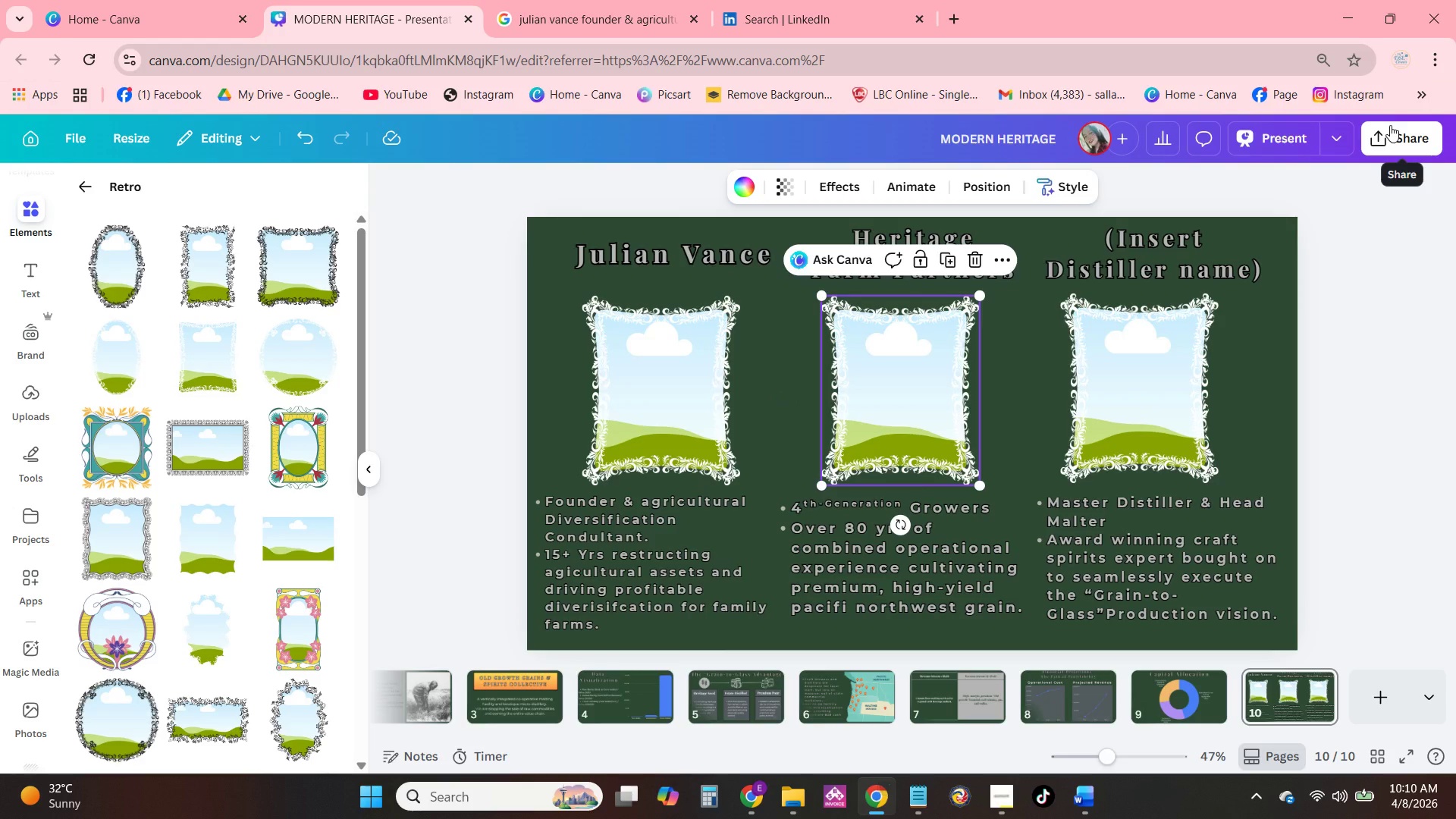 
left_click([1390, 125])
 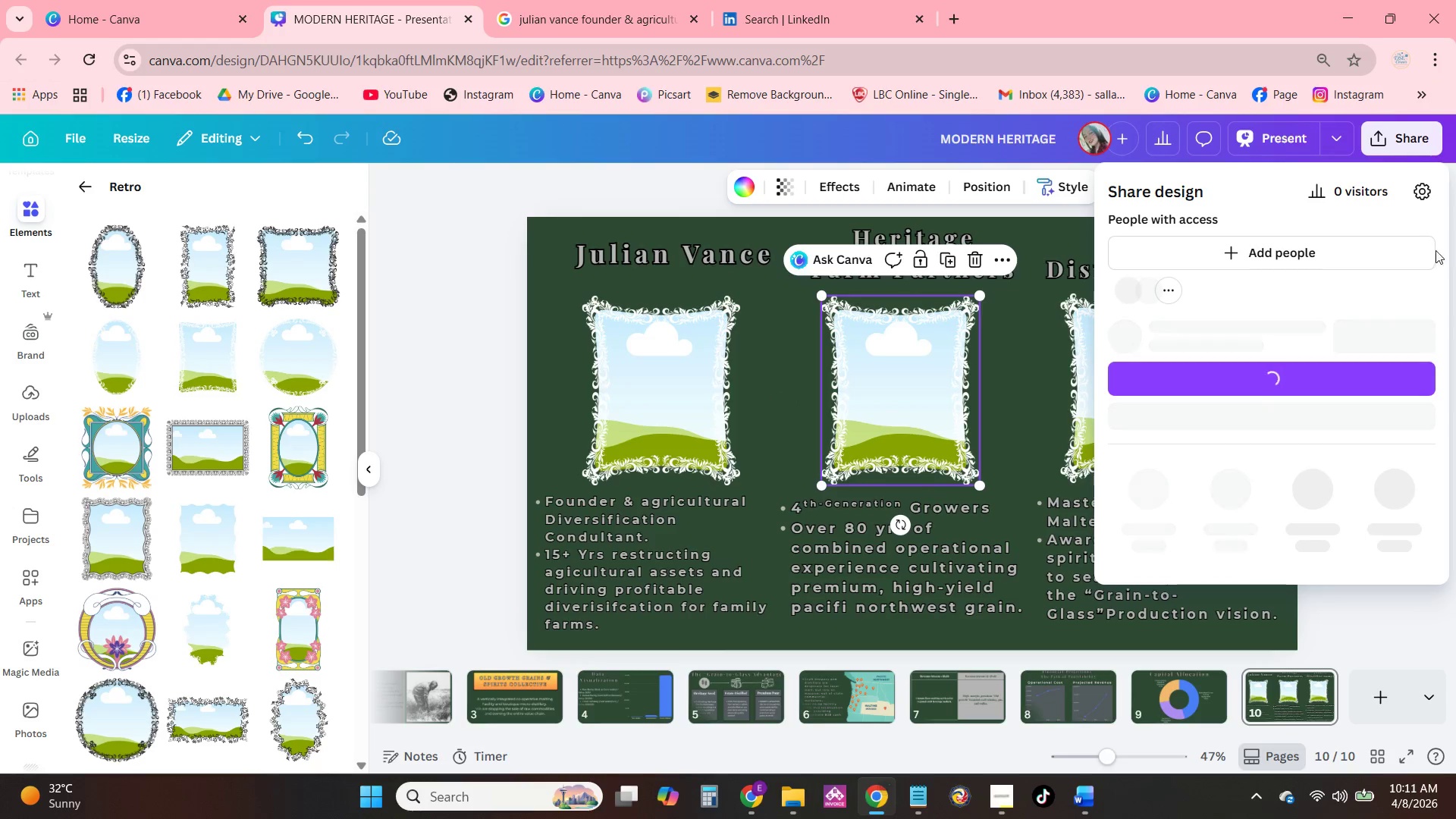 
mouse_move([1406, 305])
 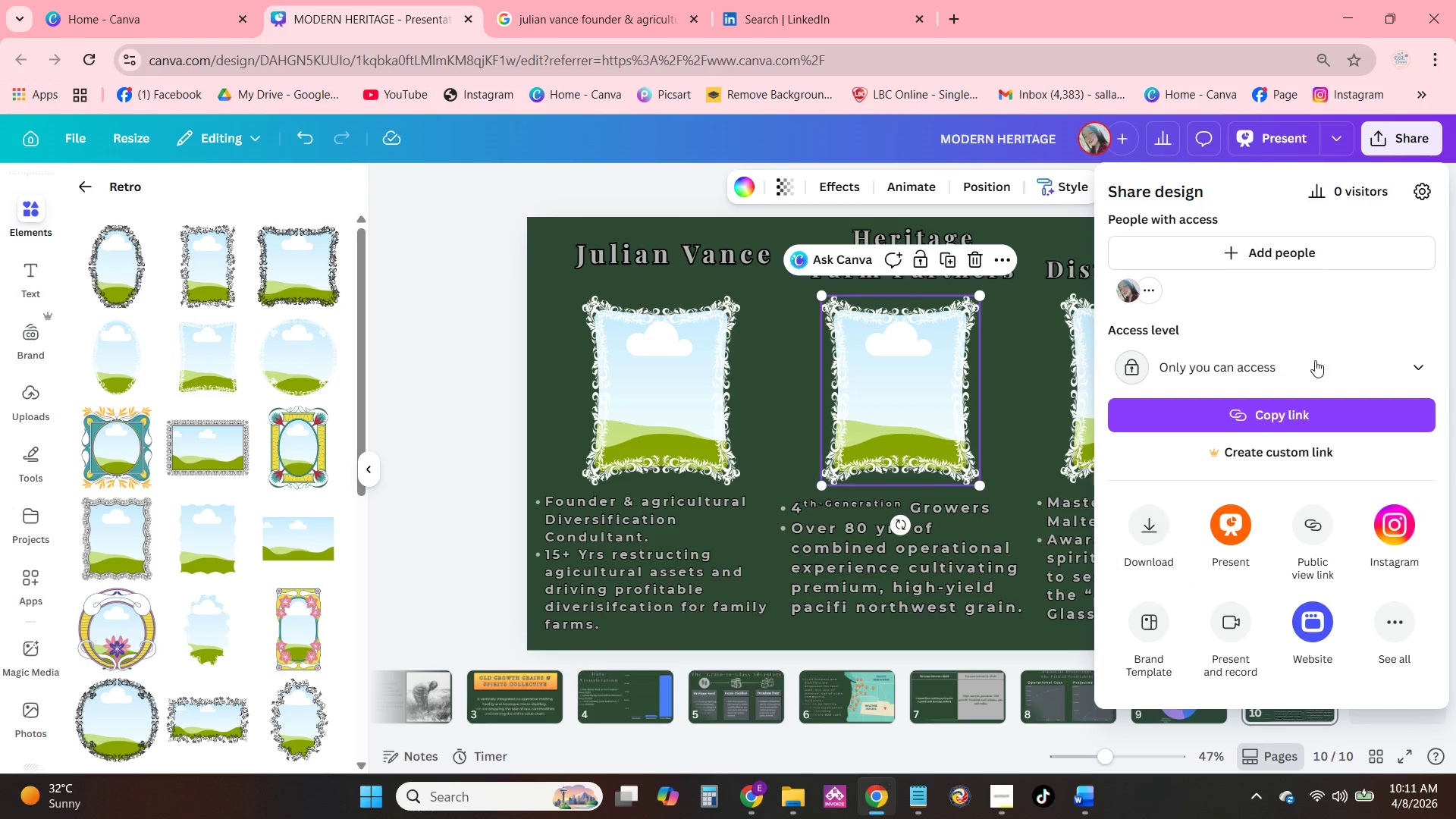 
left_click([1153, 535])
 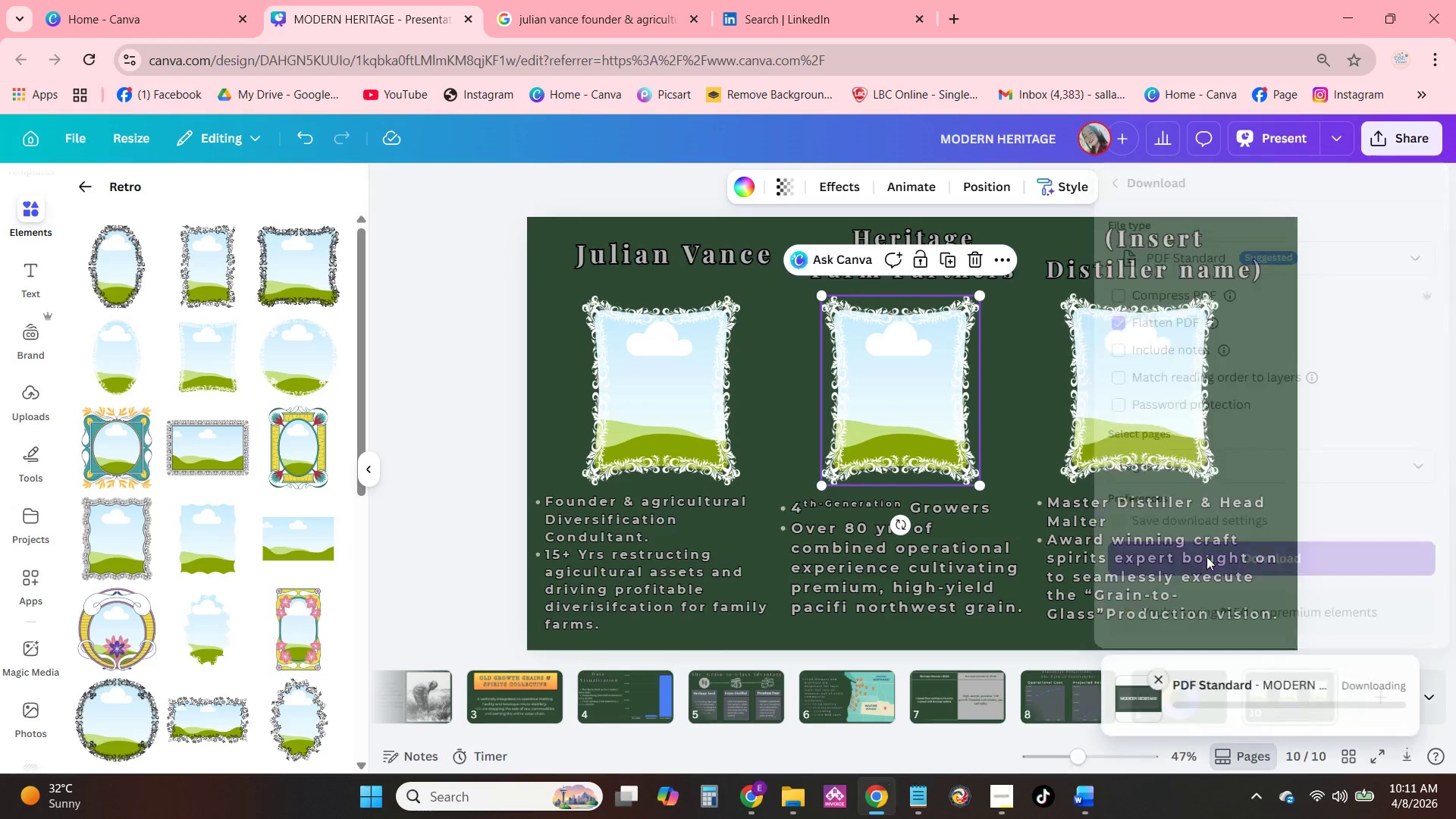 
left_click([1396, 146])
 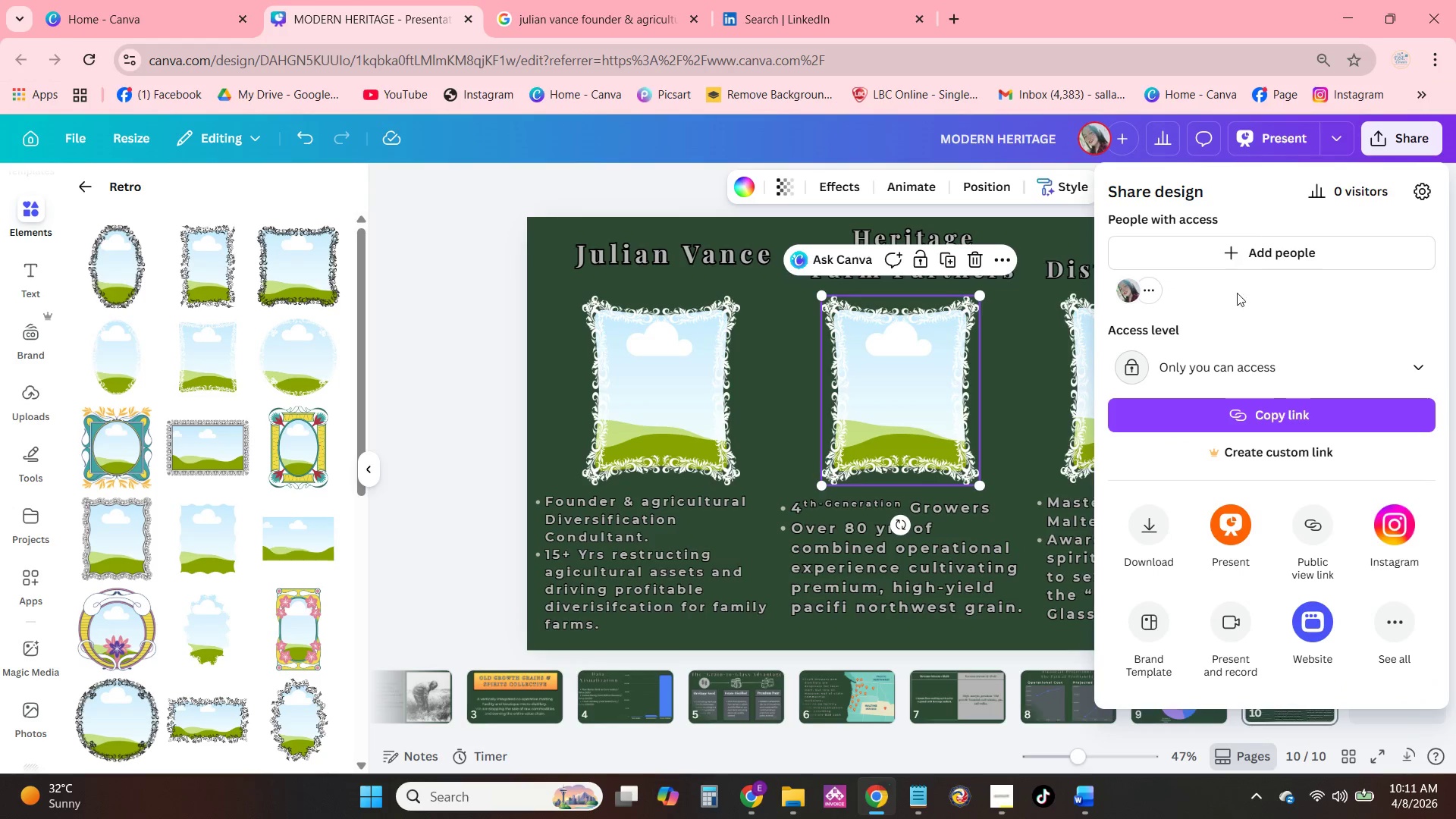 
left_click([1228, 362])
 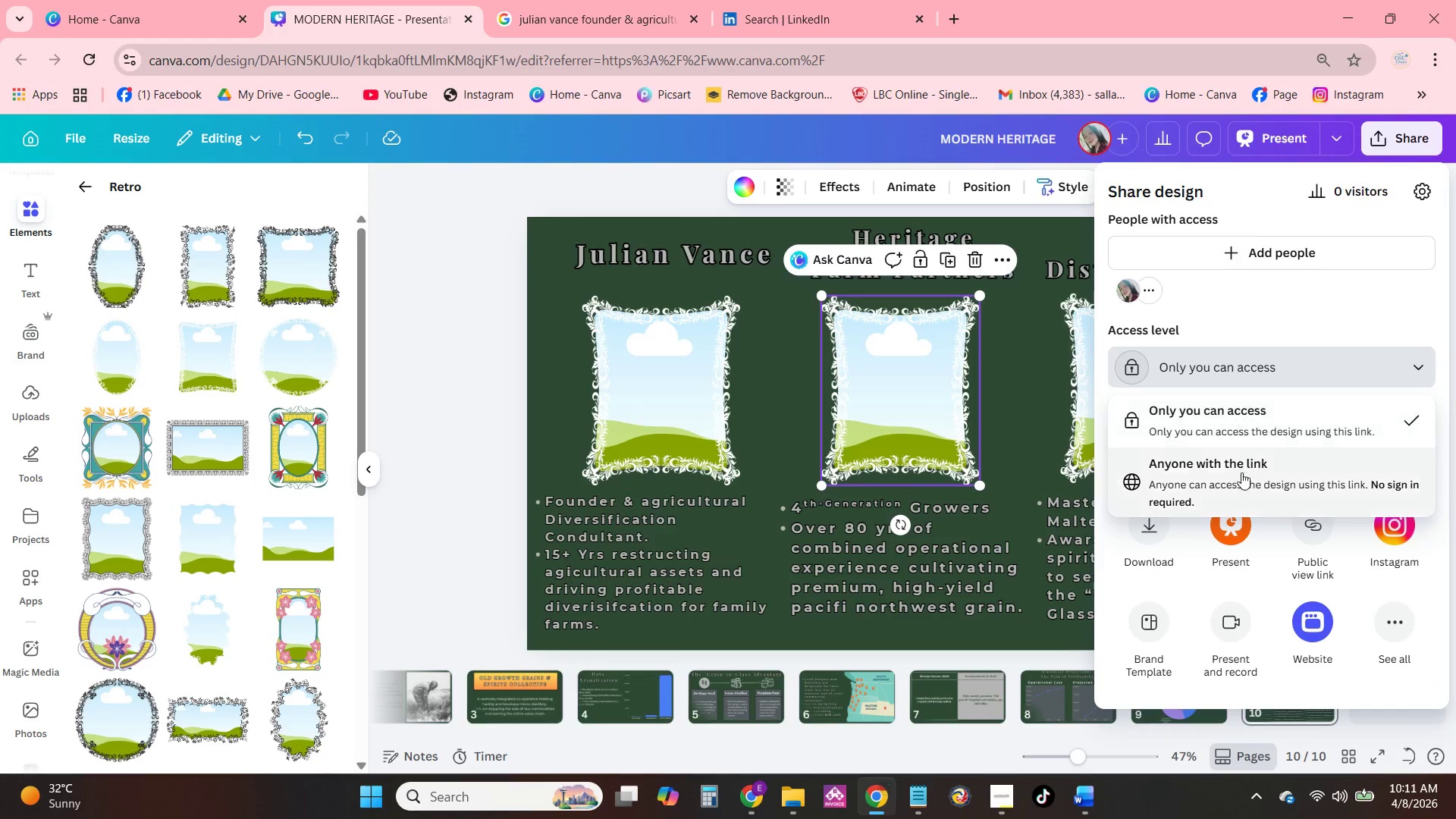 
left_click([1241, 472])
 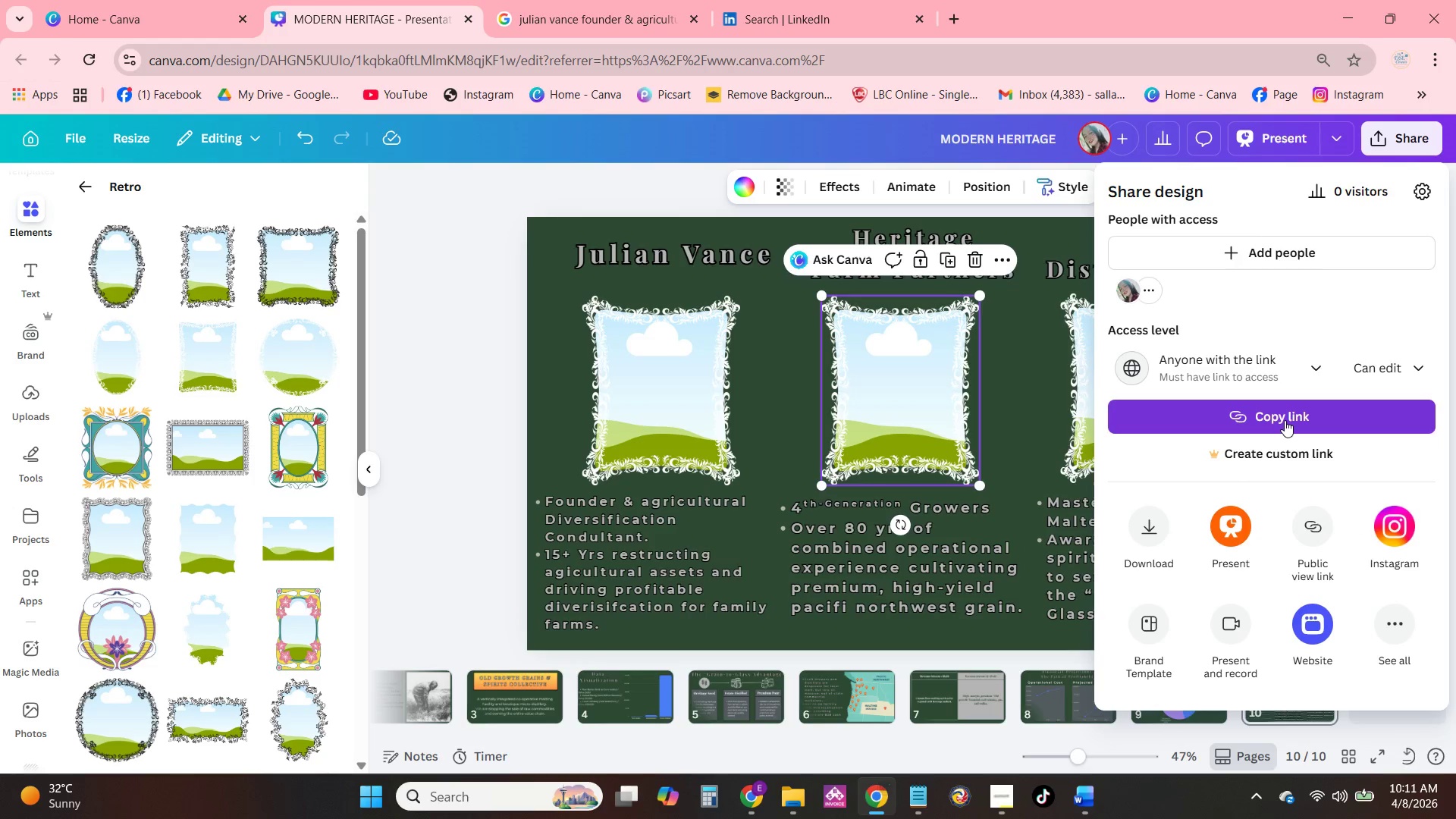 
left_click([927, 795])
 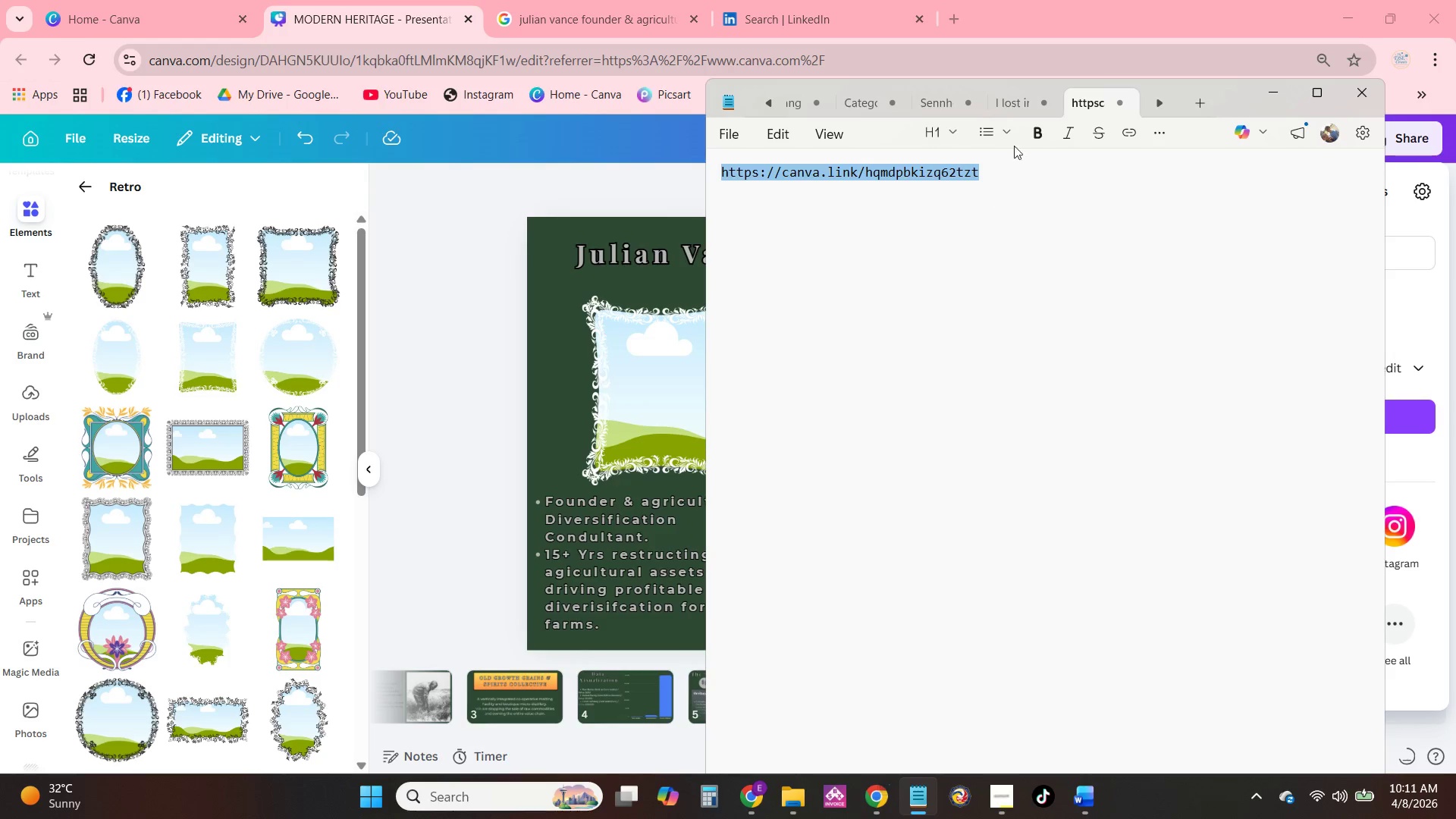 
key(Backspace)
 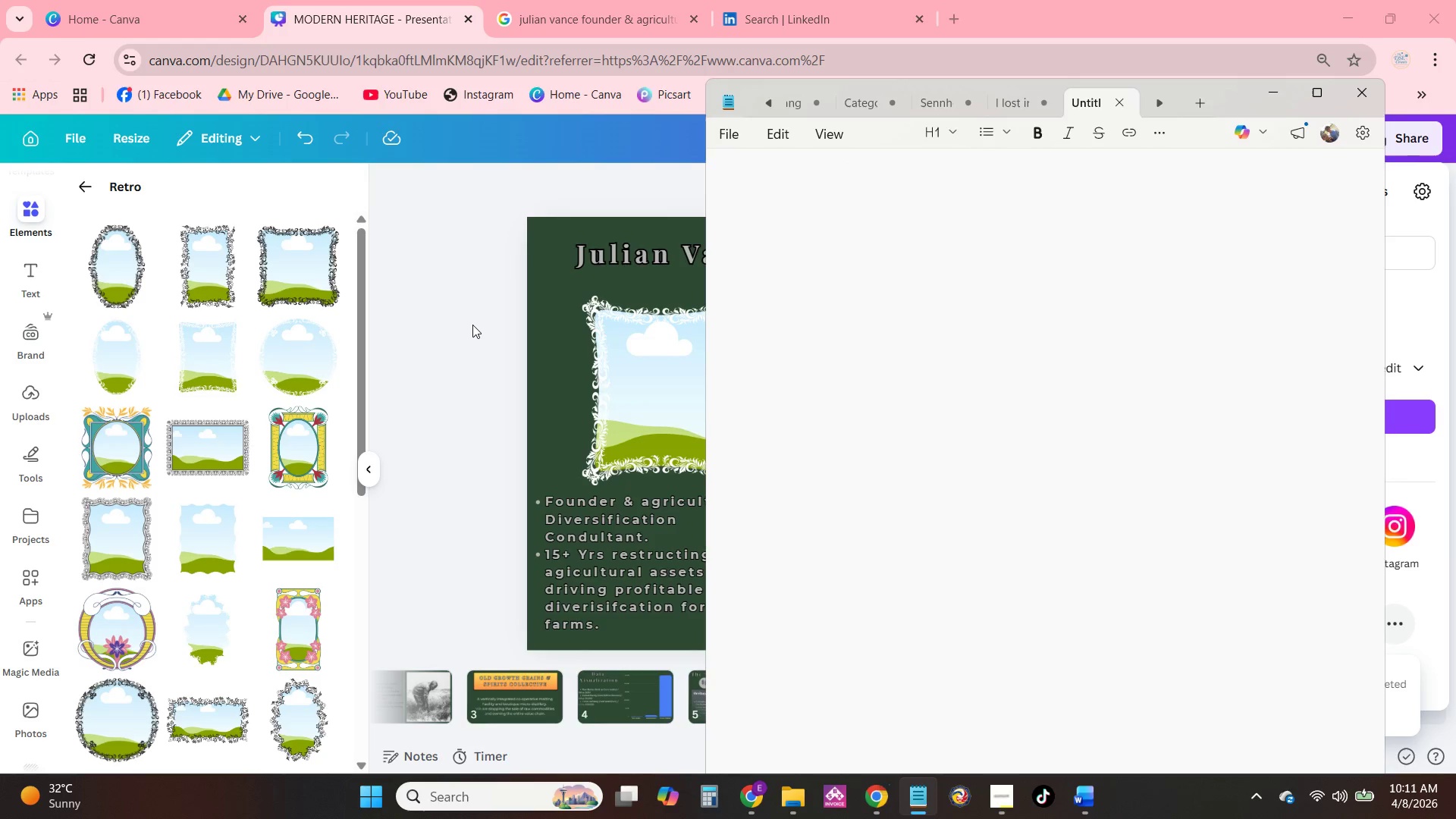 
left_click([472, 325])
 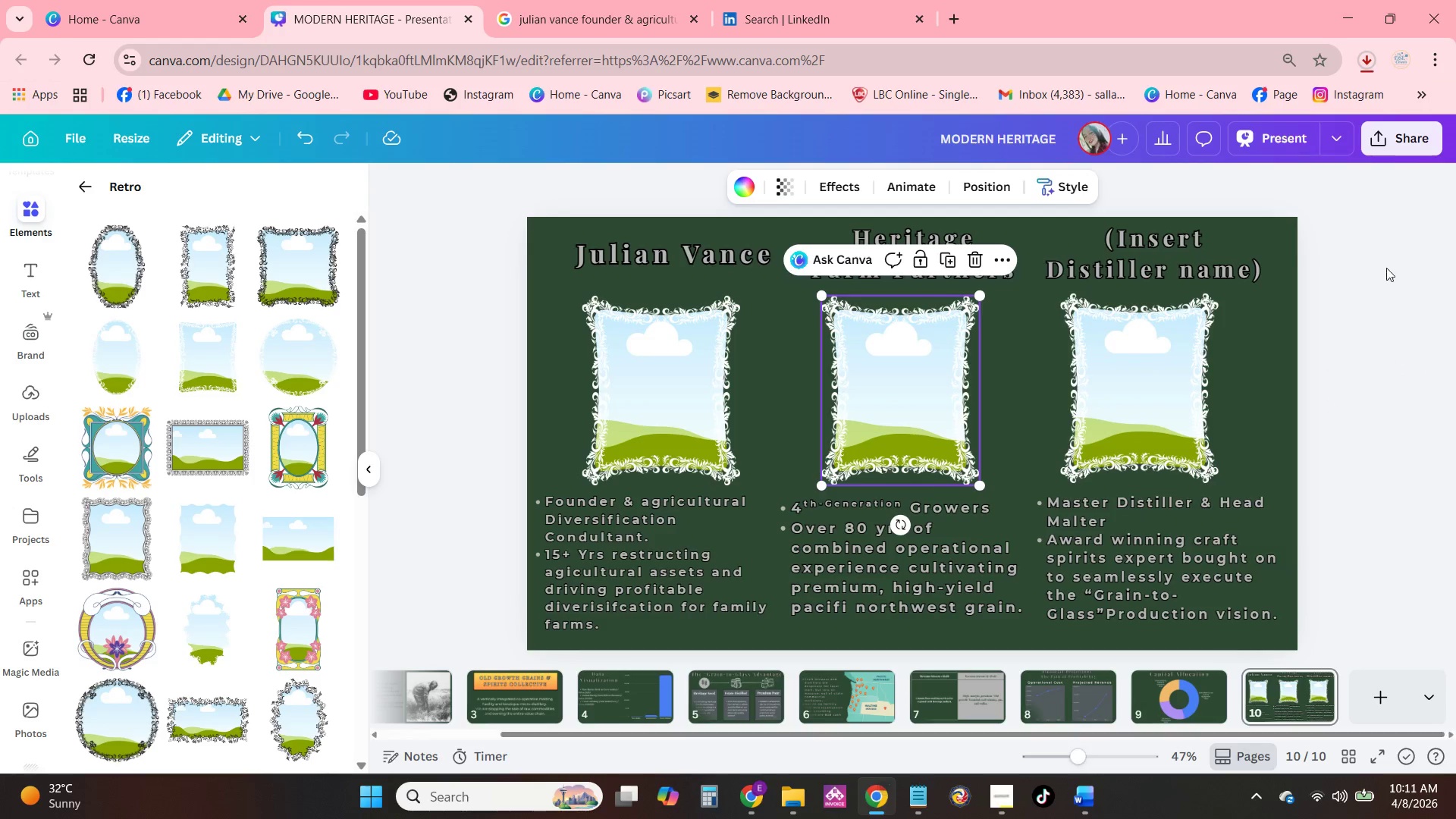 
left_click([1376, 144])
 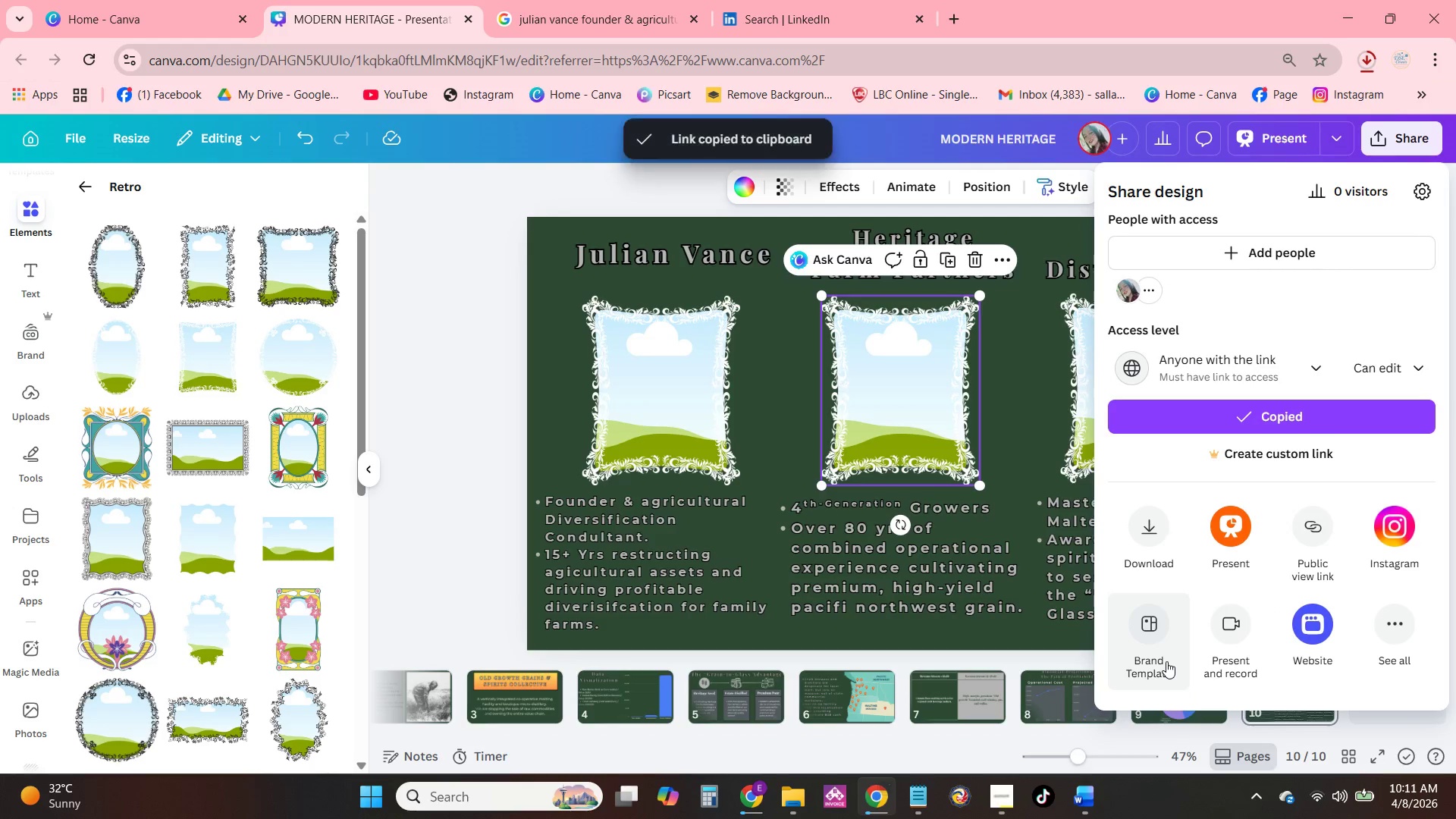 
left_click([931, 798])
 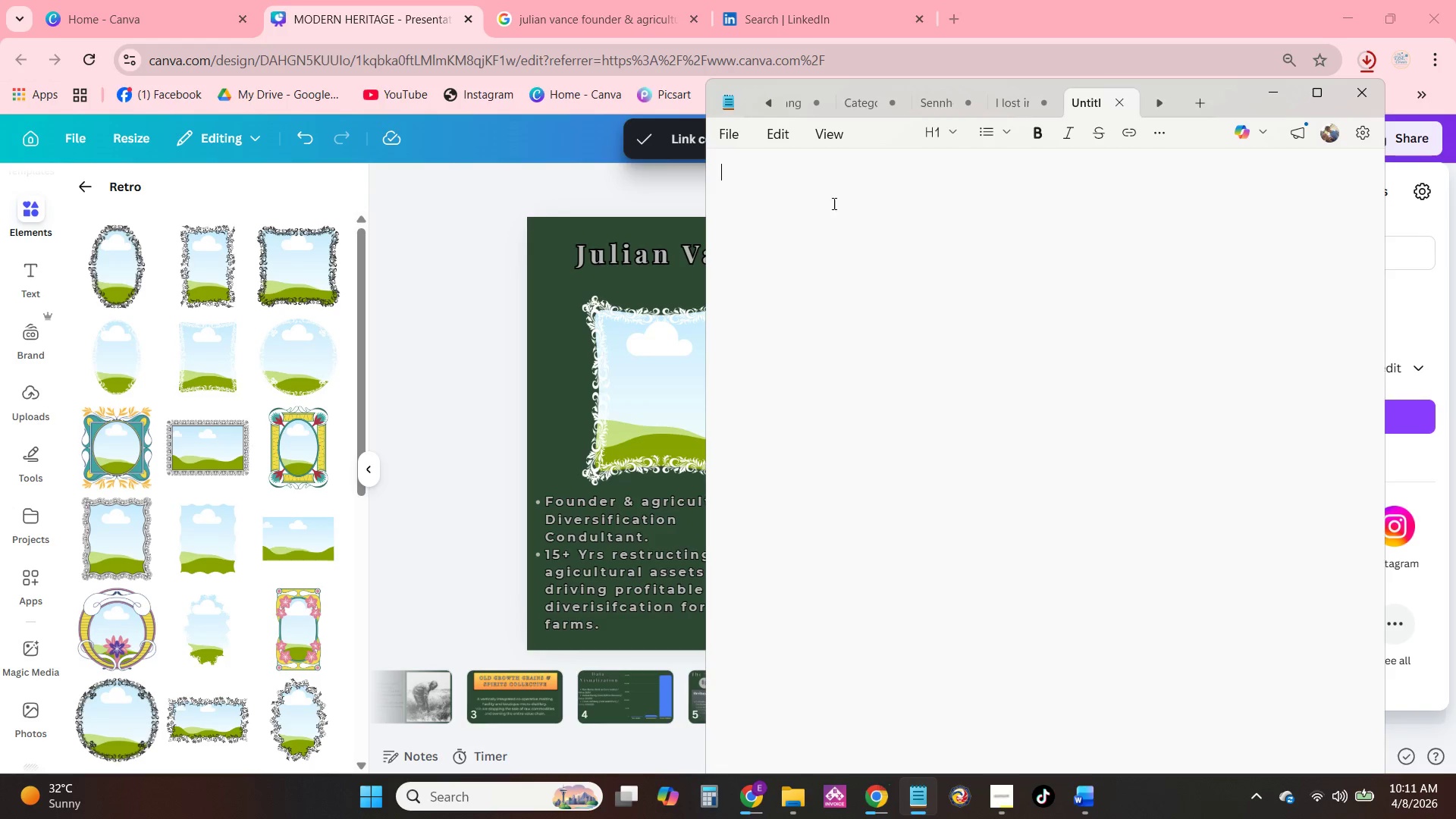 
left_click([827, 196])
 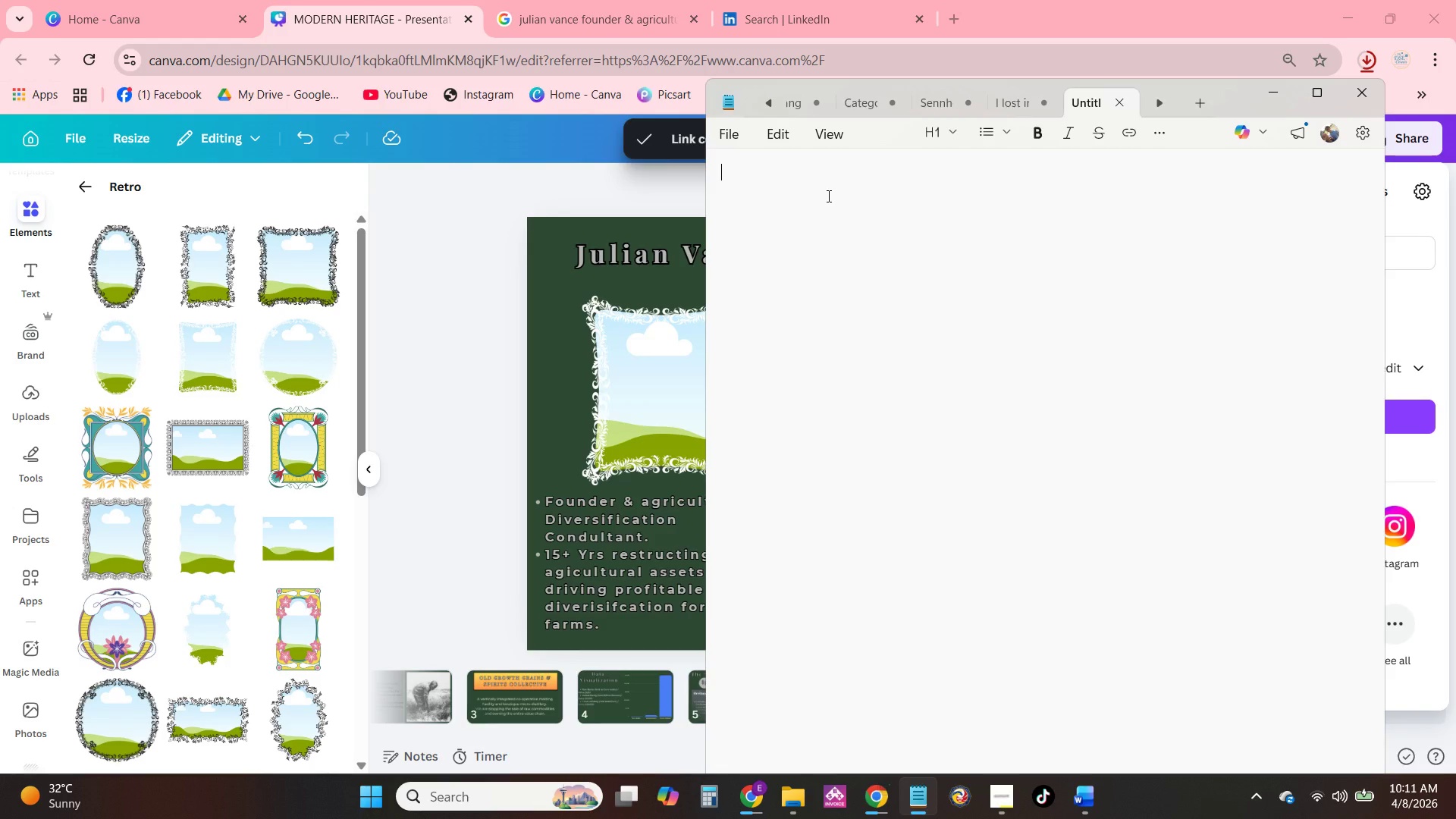 